 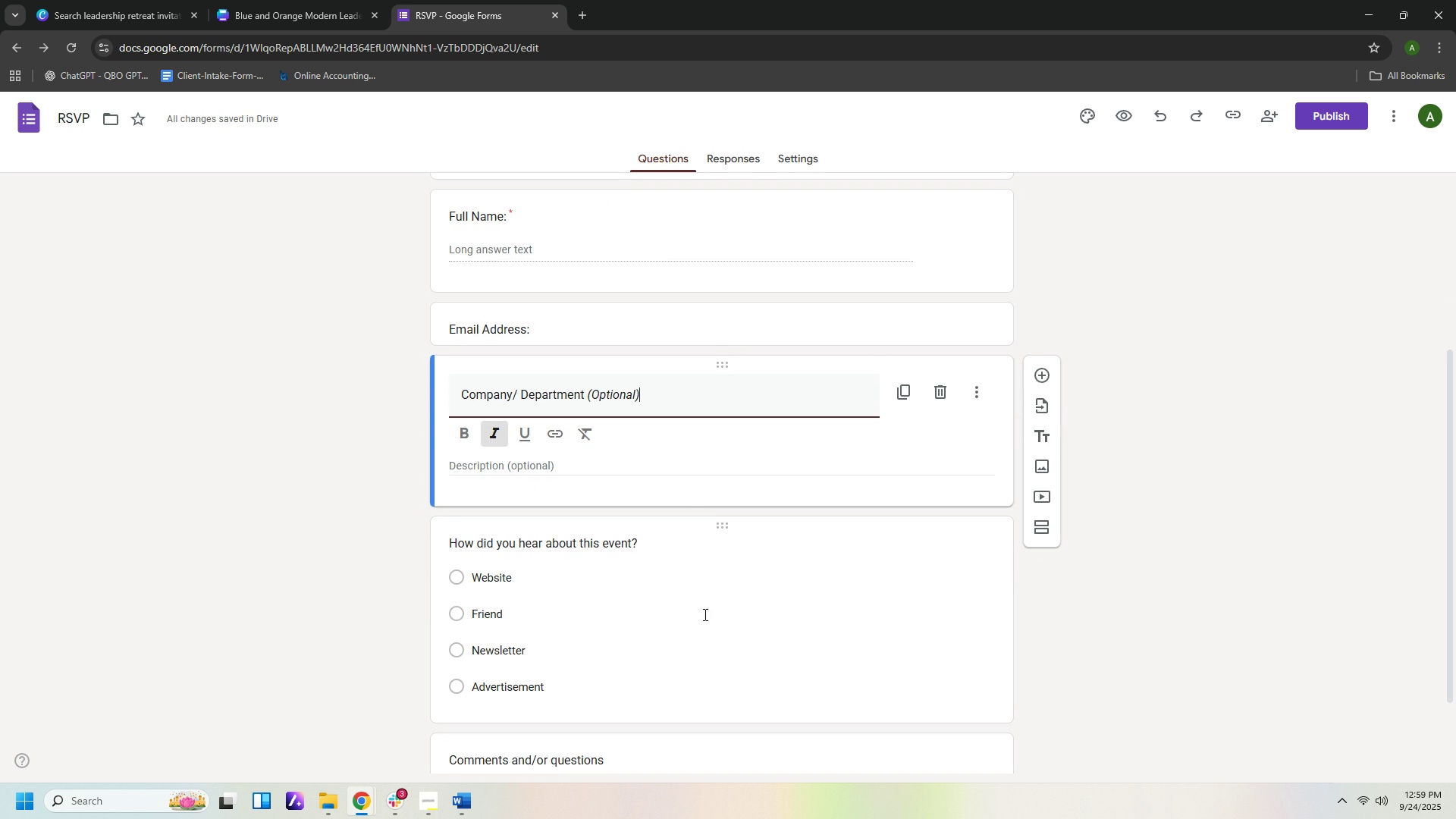 
left_click([830, 466])
 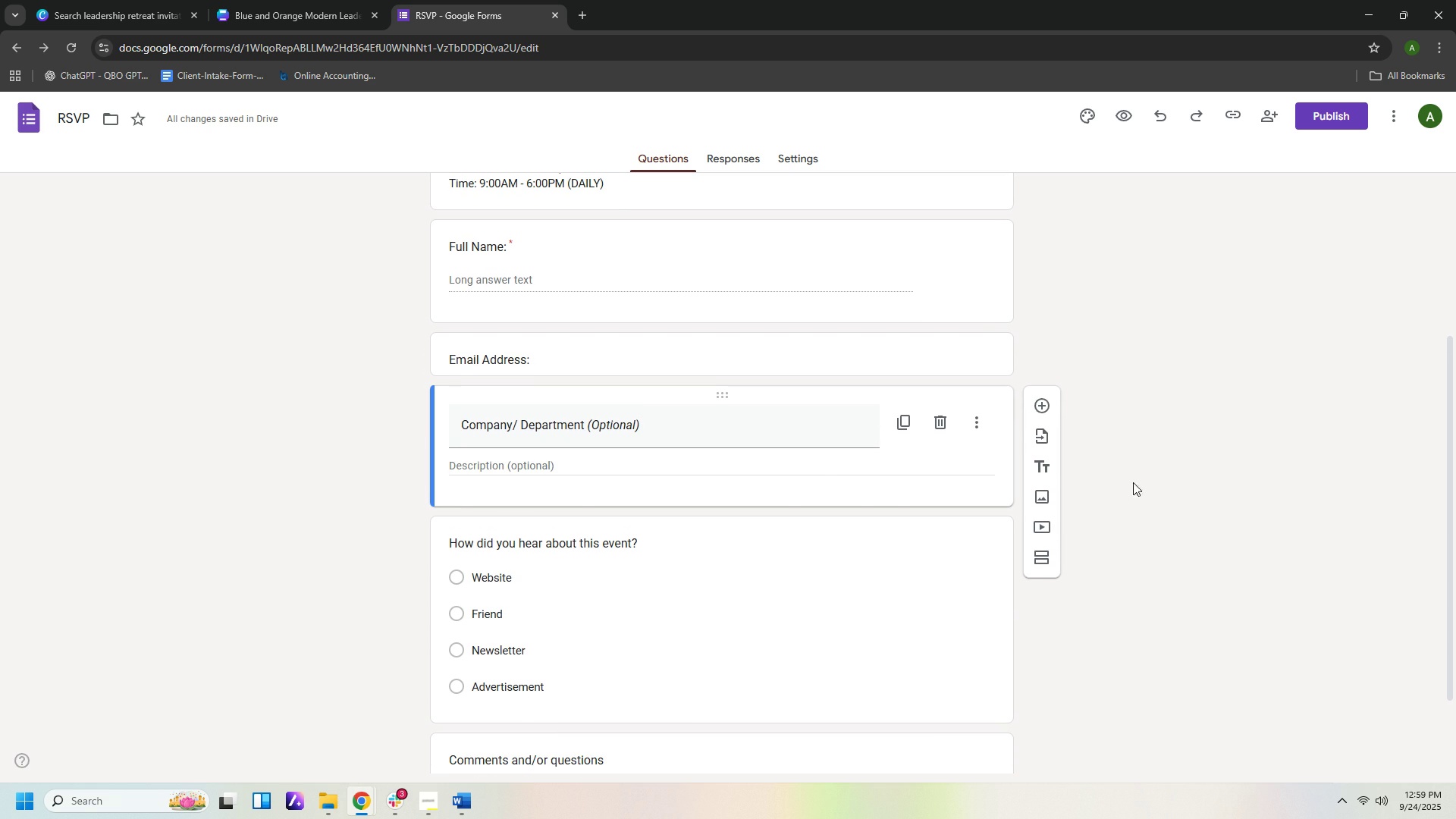 
left_click([957, 591])
 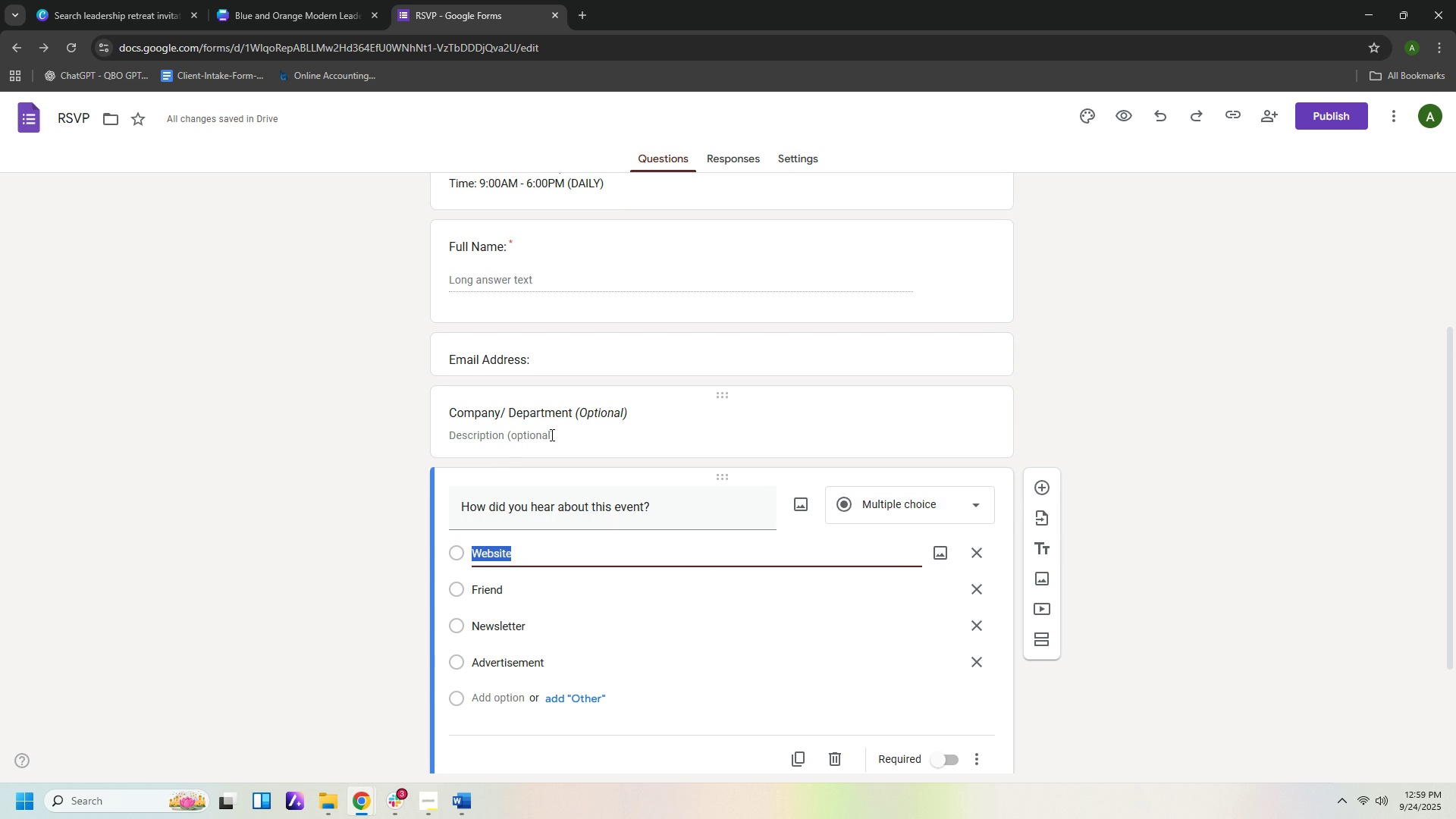 
left_click([558, 436])
 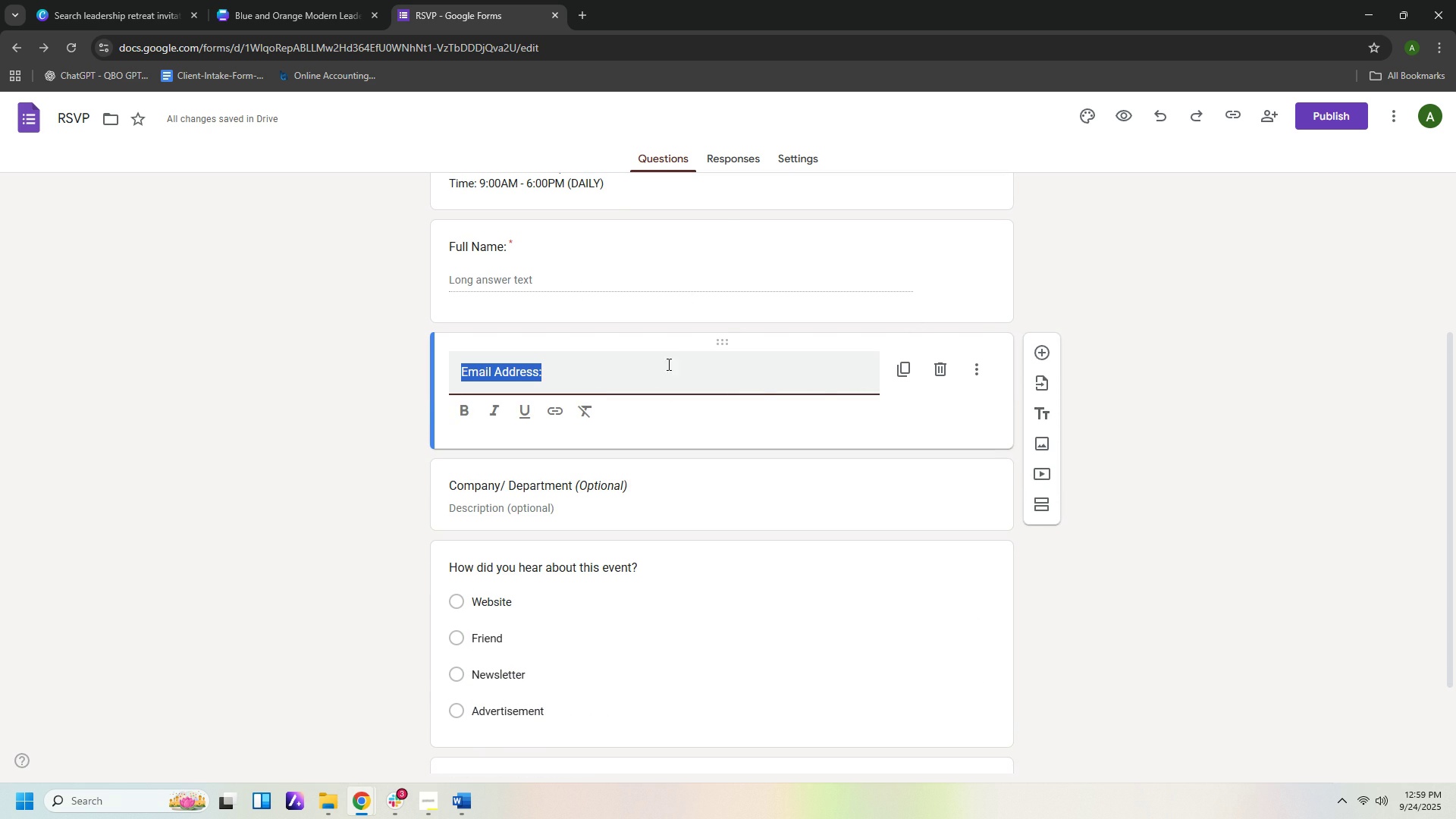 
left_click([969, 370])
 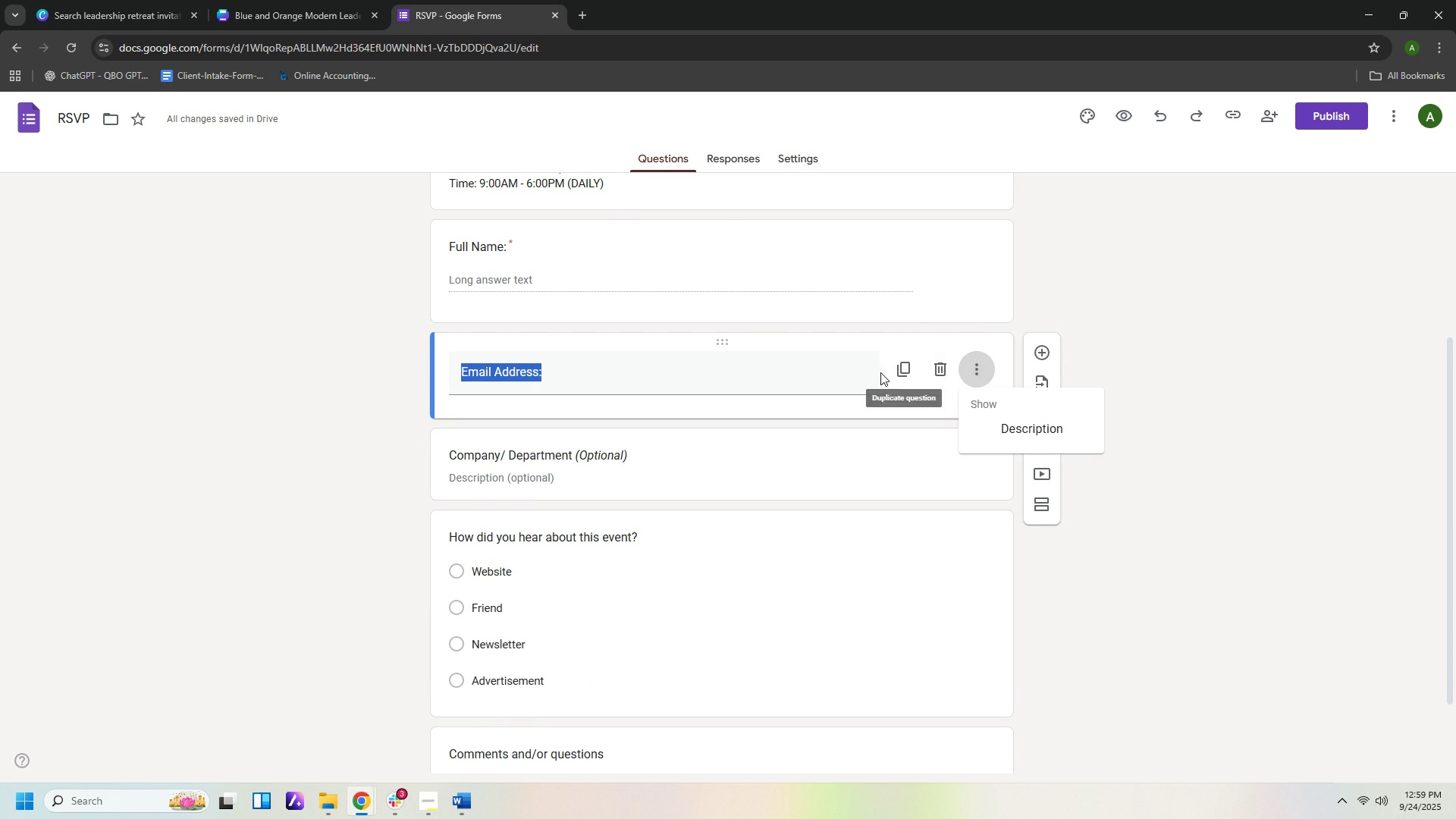 
left_click([936, 365])
 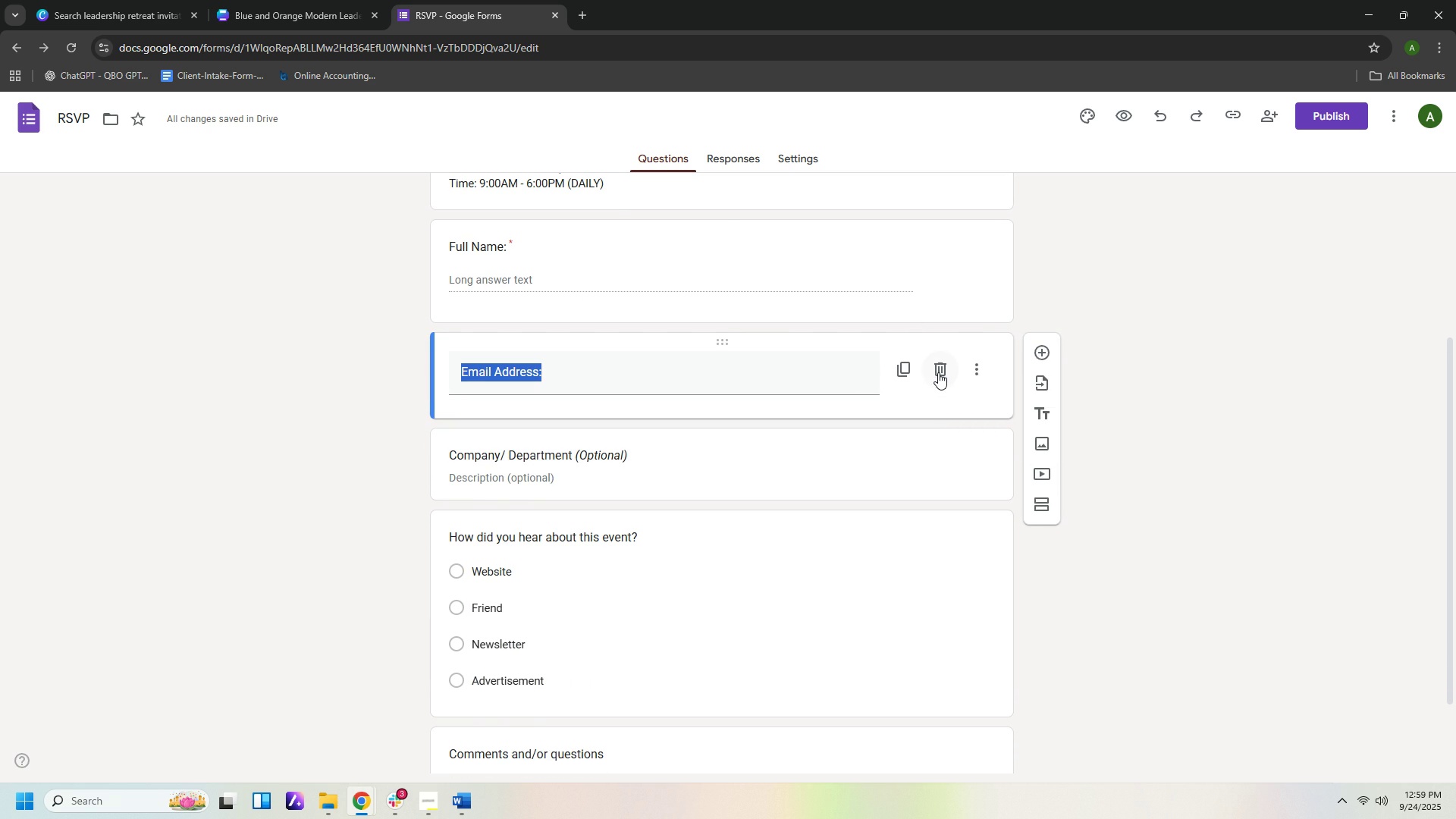 
left_click([938, 372])
 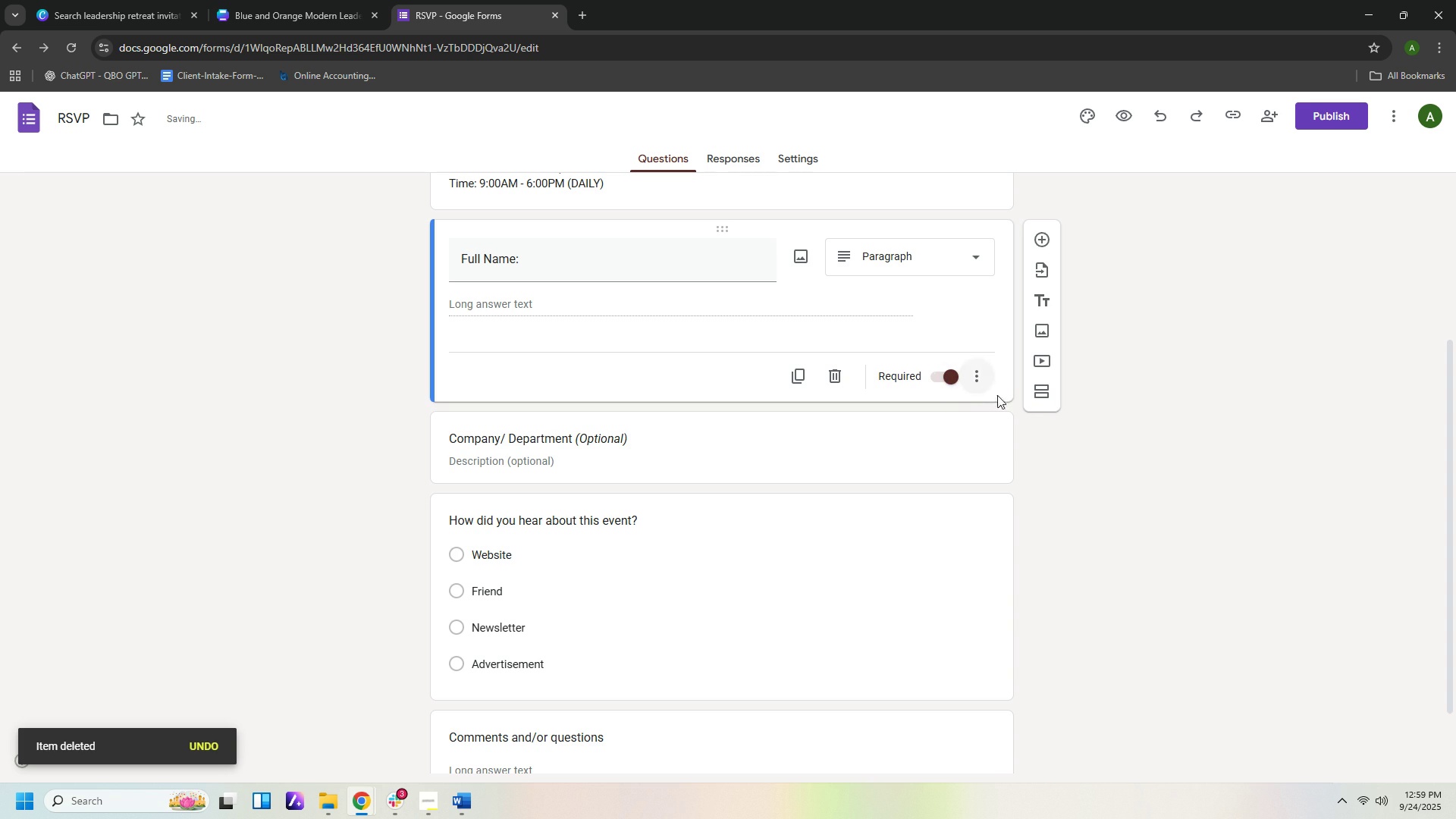 
scroll: coordinate [1020, 403], scroll_direction: up, amount: 1.0
 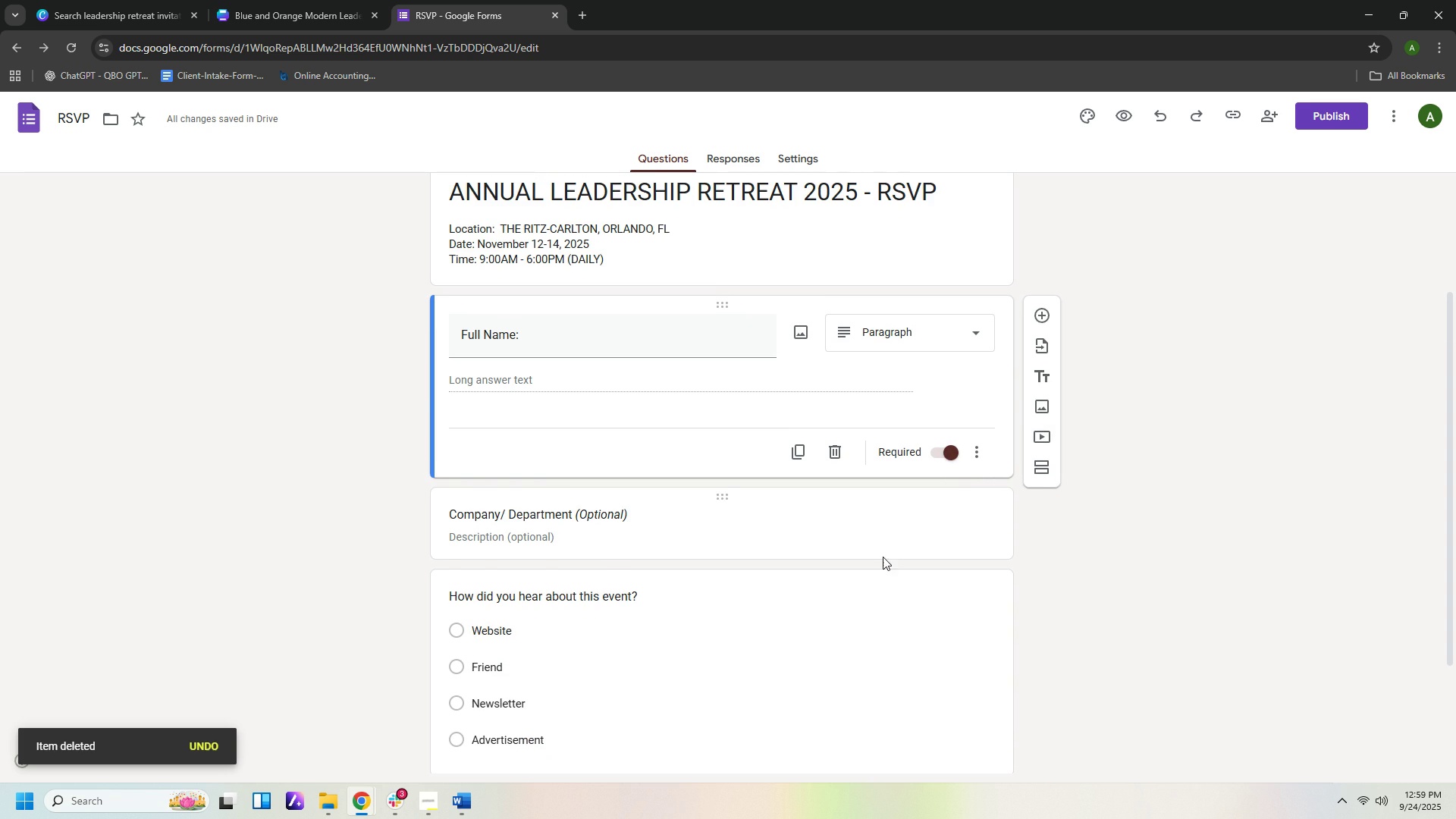 
left_click([902, 538])
 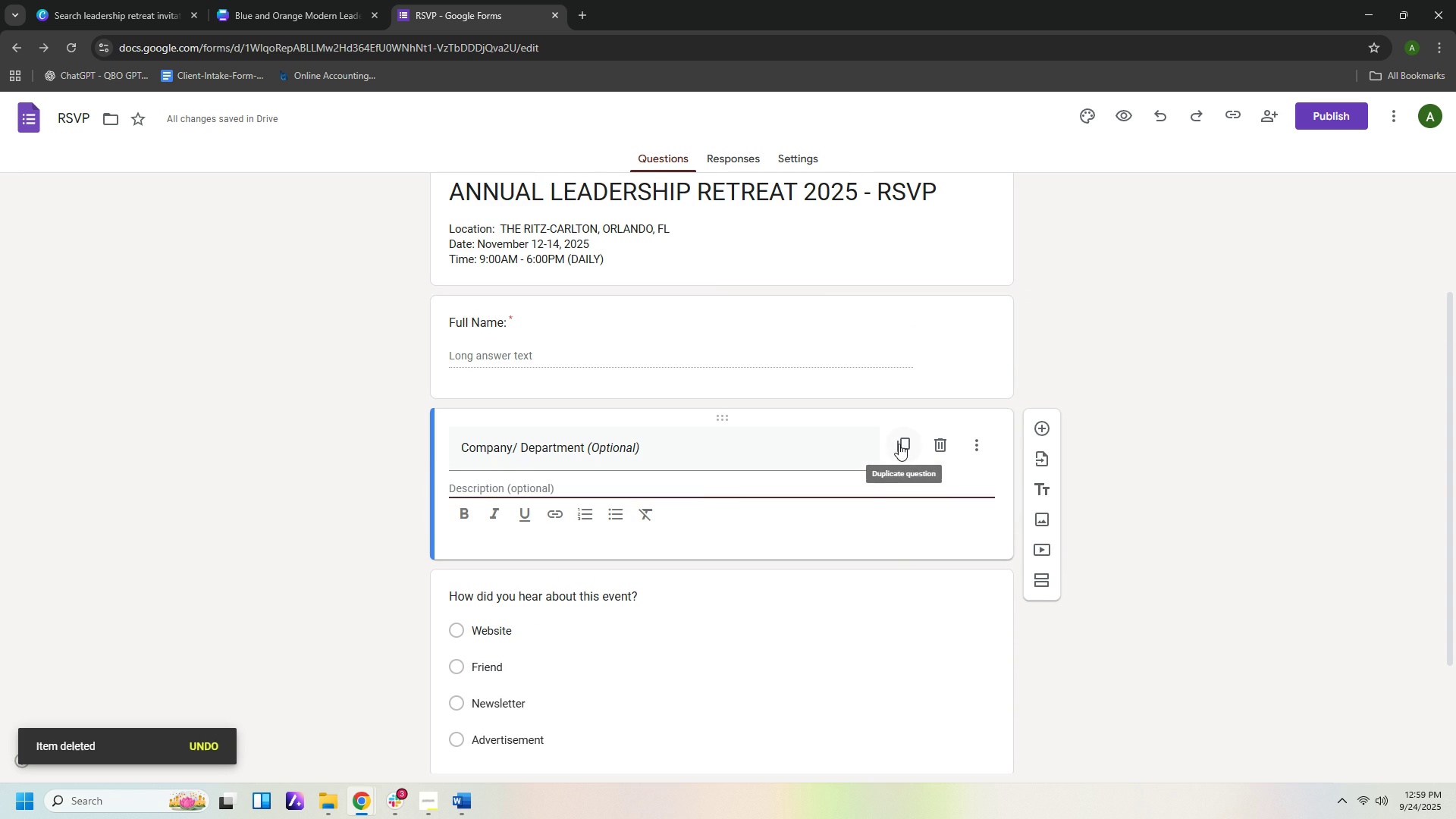 
left_click([969, 444])
 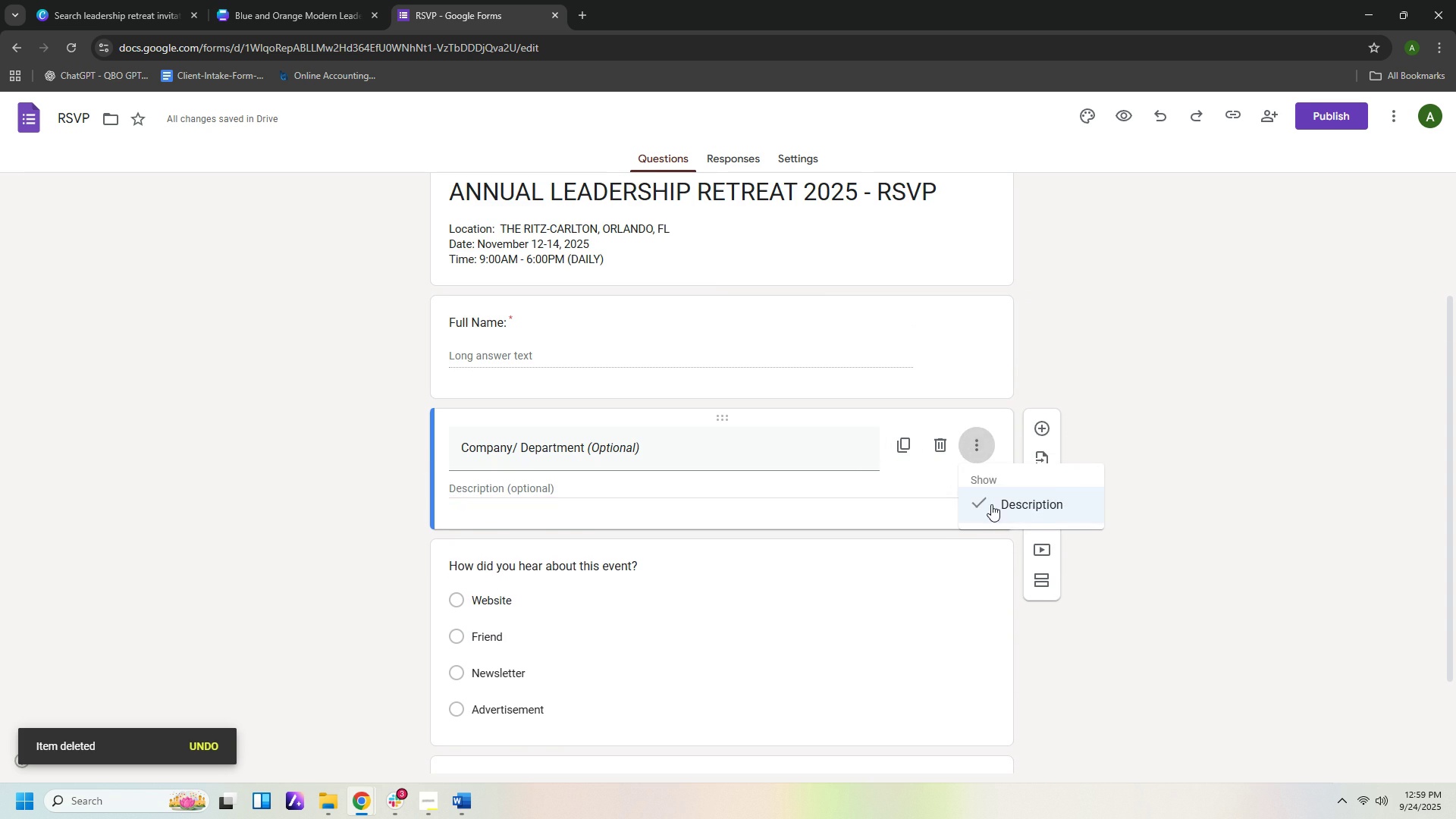 
left_click([991, 504])
 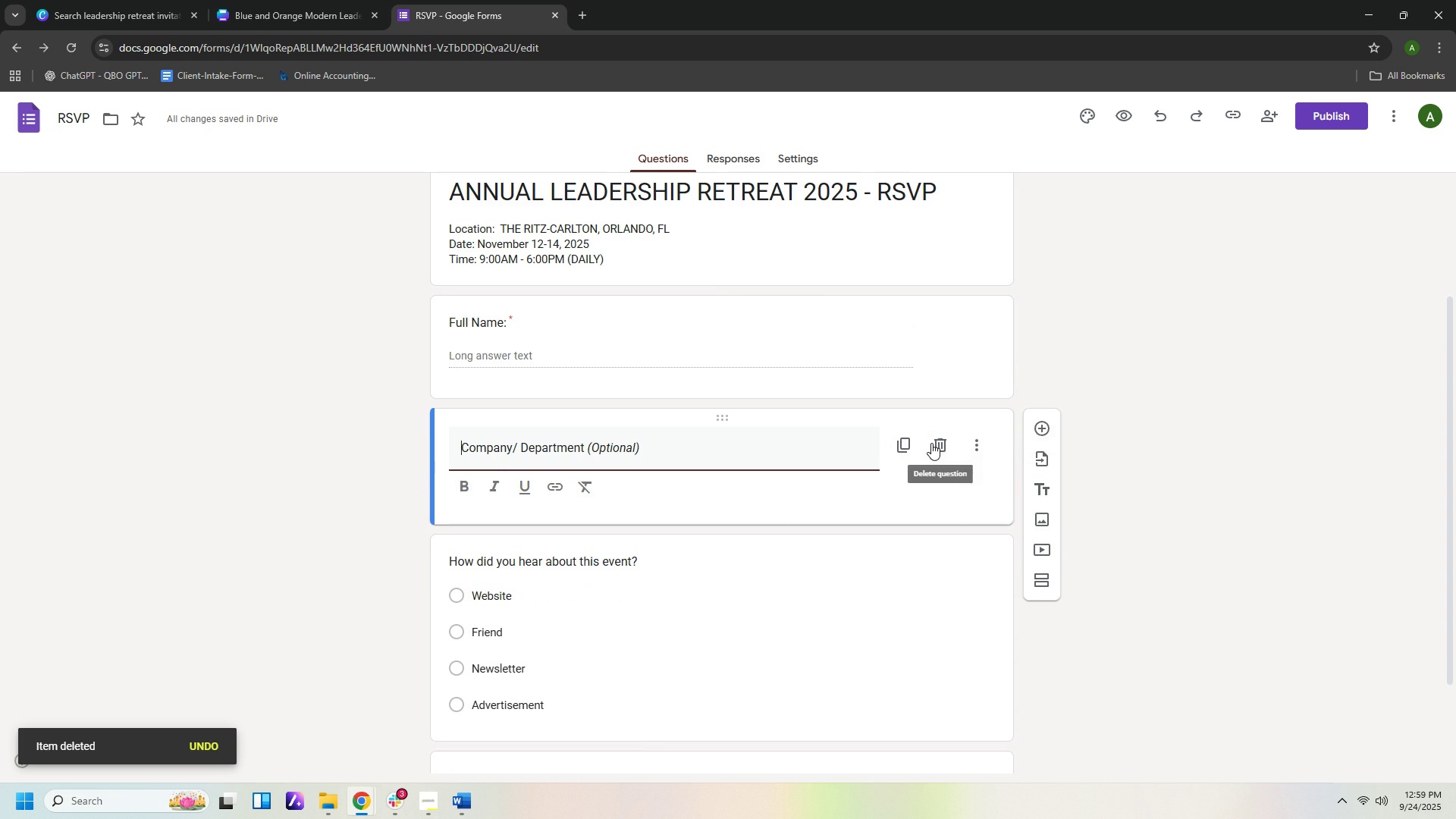 
left_click([931, 446])
 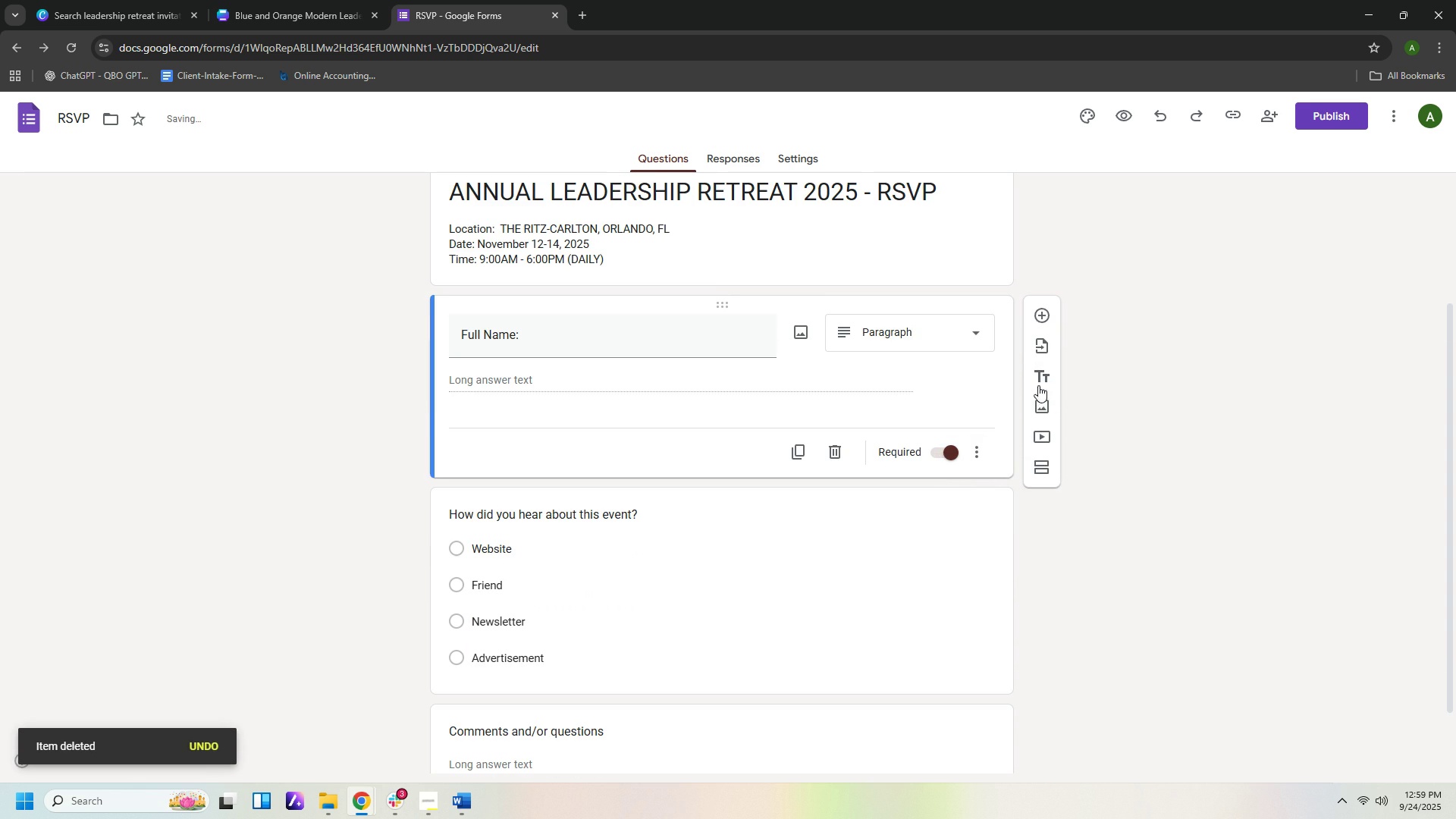 
mouse_move([1042, 347])
 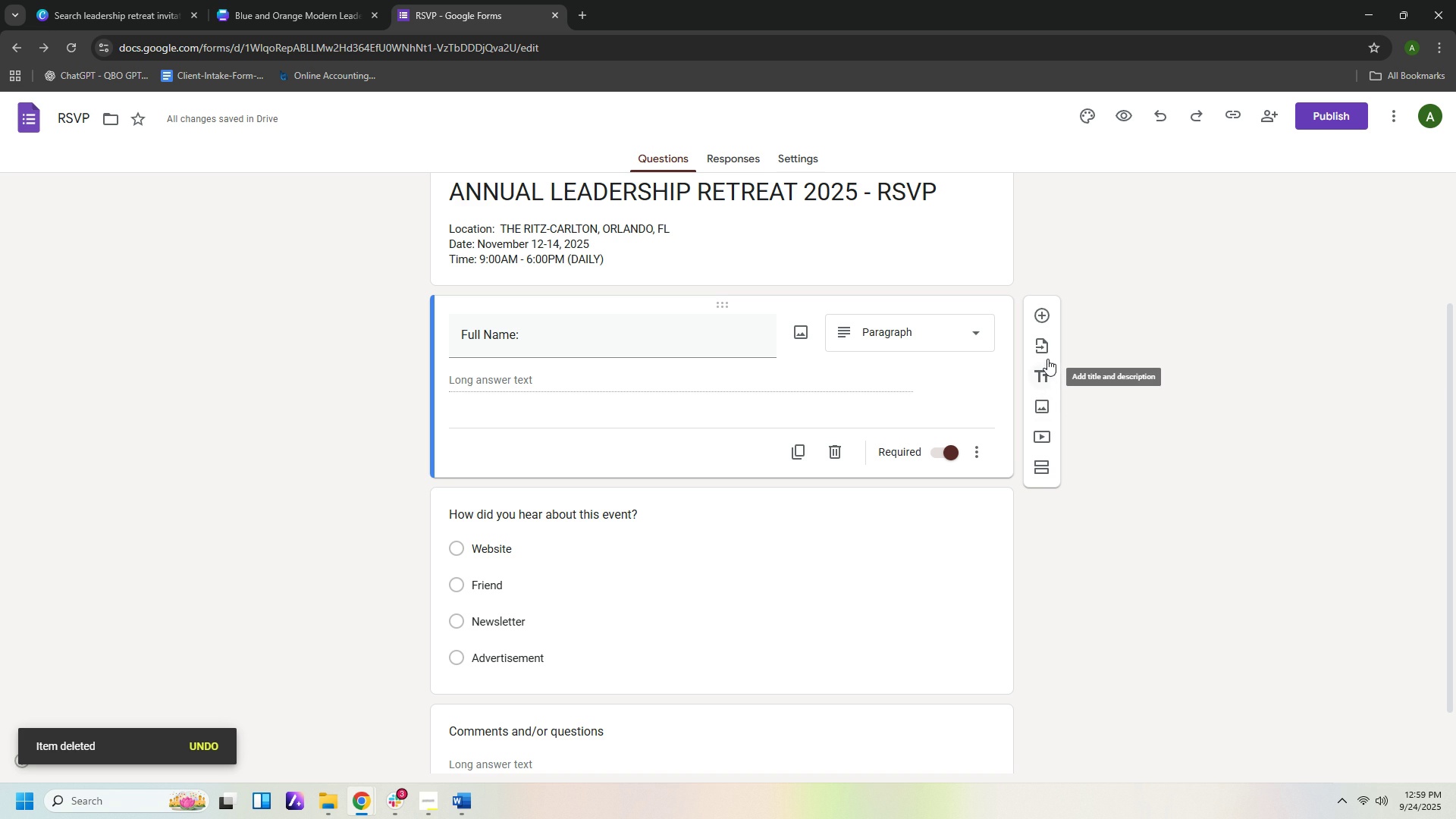 
left_click([1043, 350])
 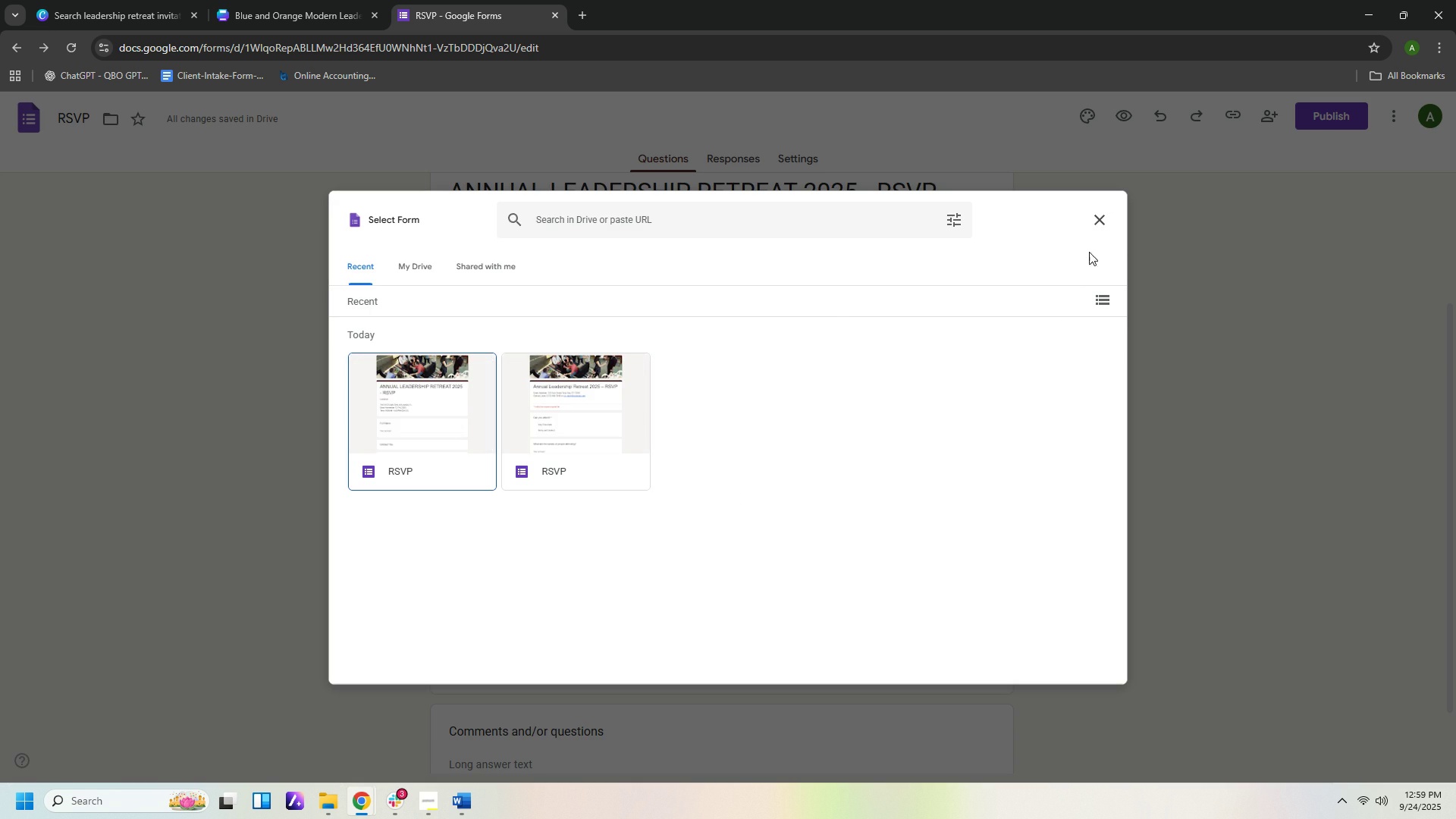 
left_click([1094, 225])
 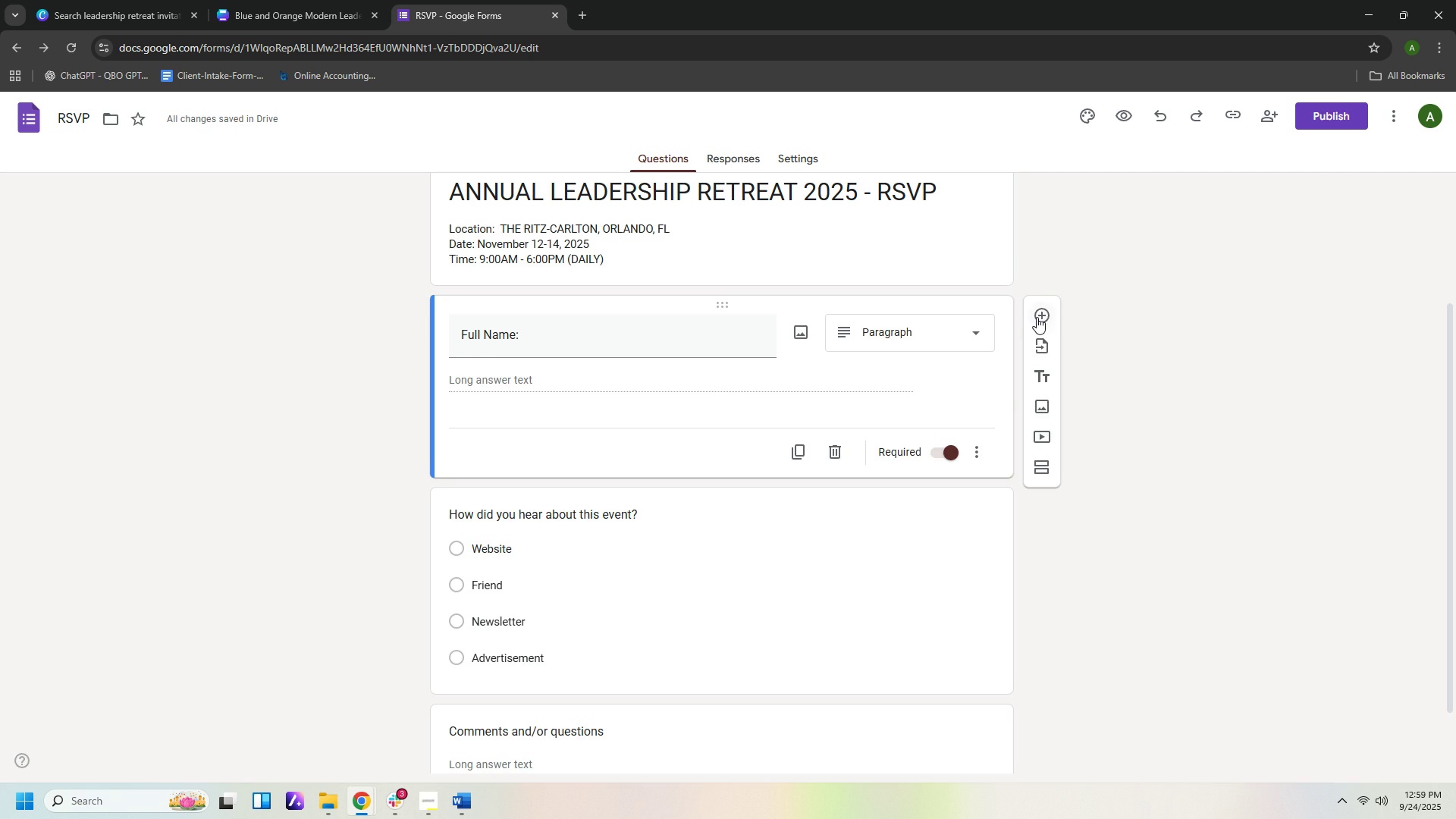 
left_click([1037, 317])
 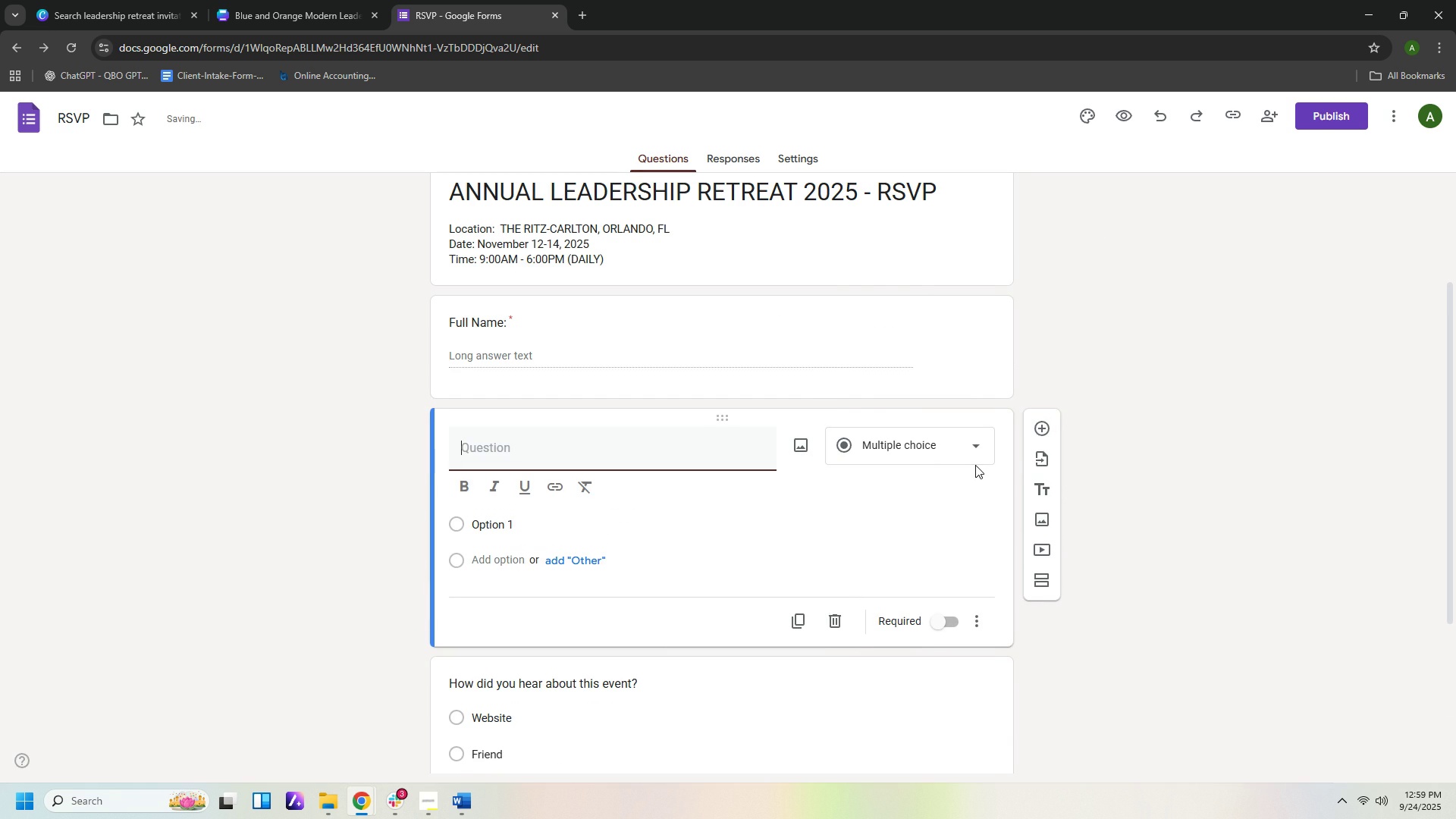 
left_click([975, 460])
 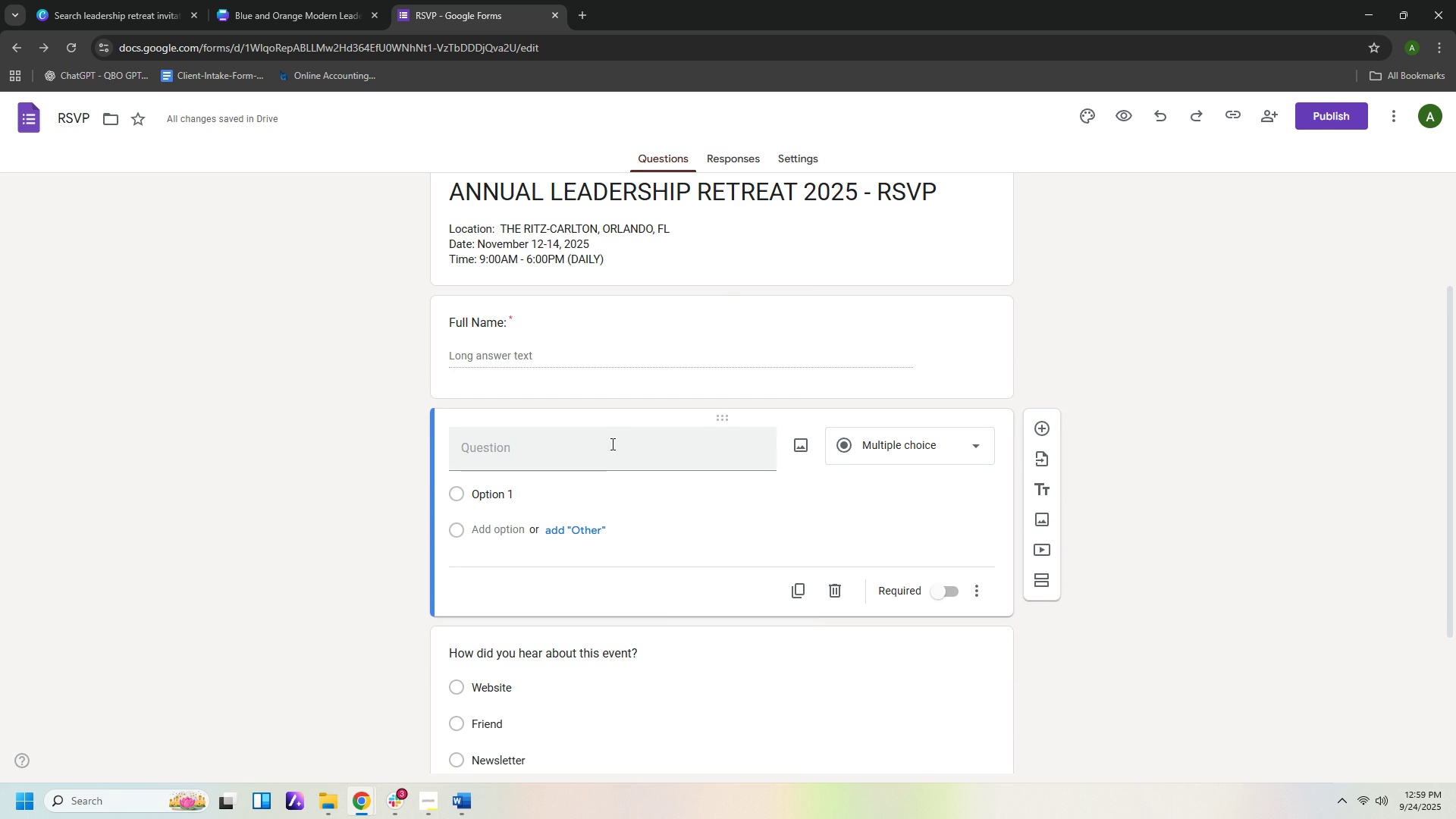 
left_click([613, 460])